 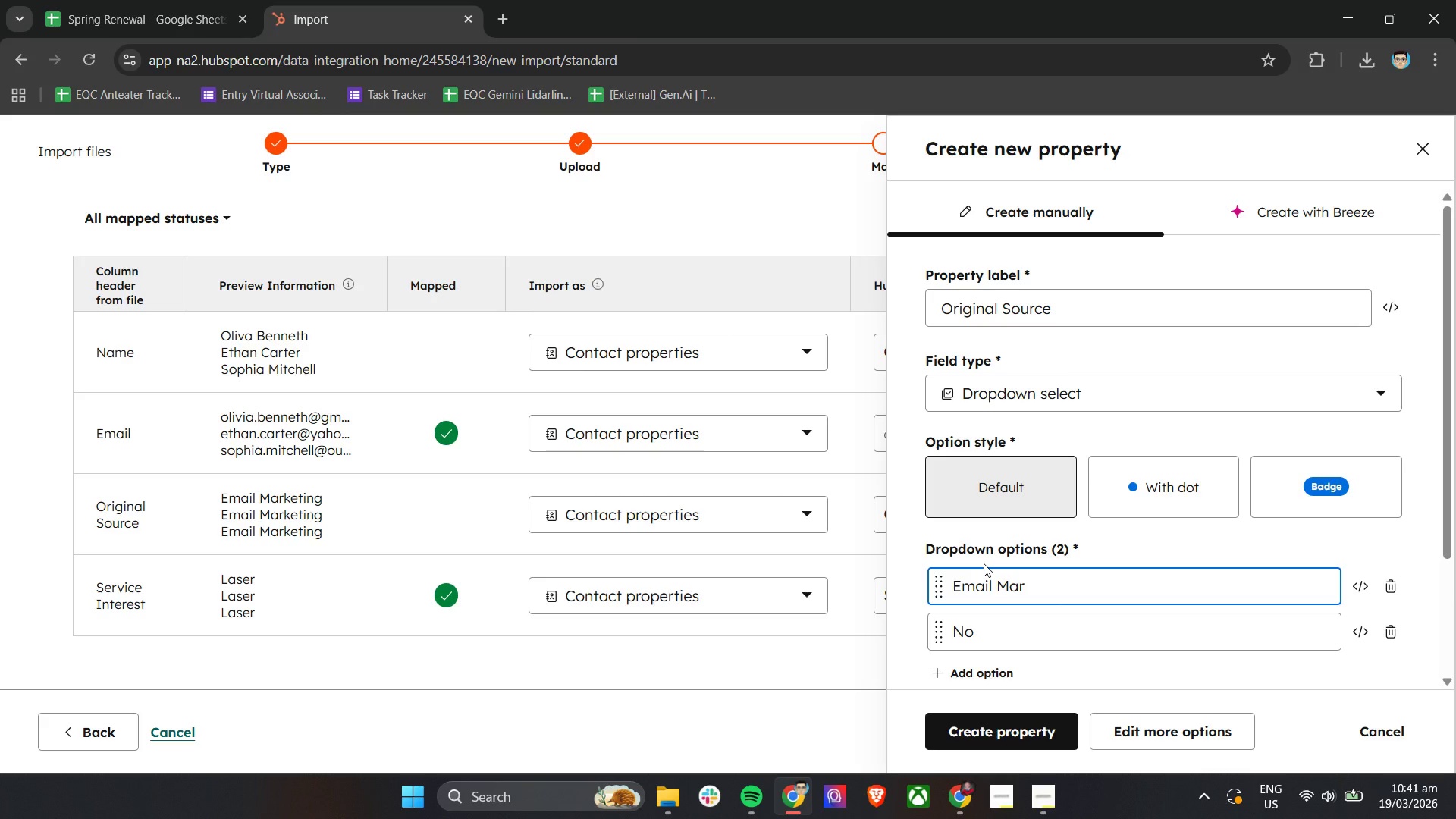 
type(keting)
 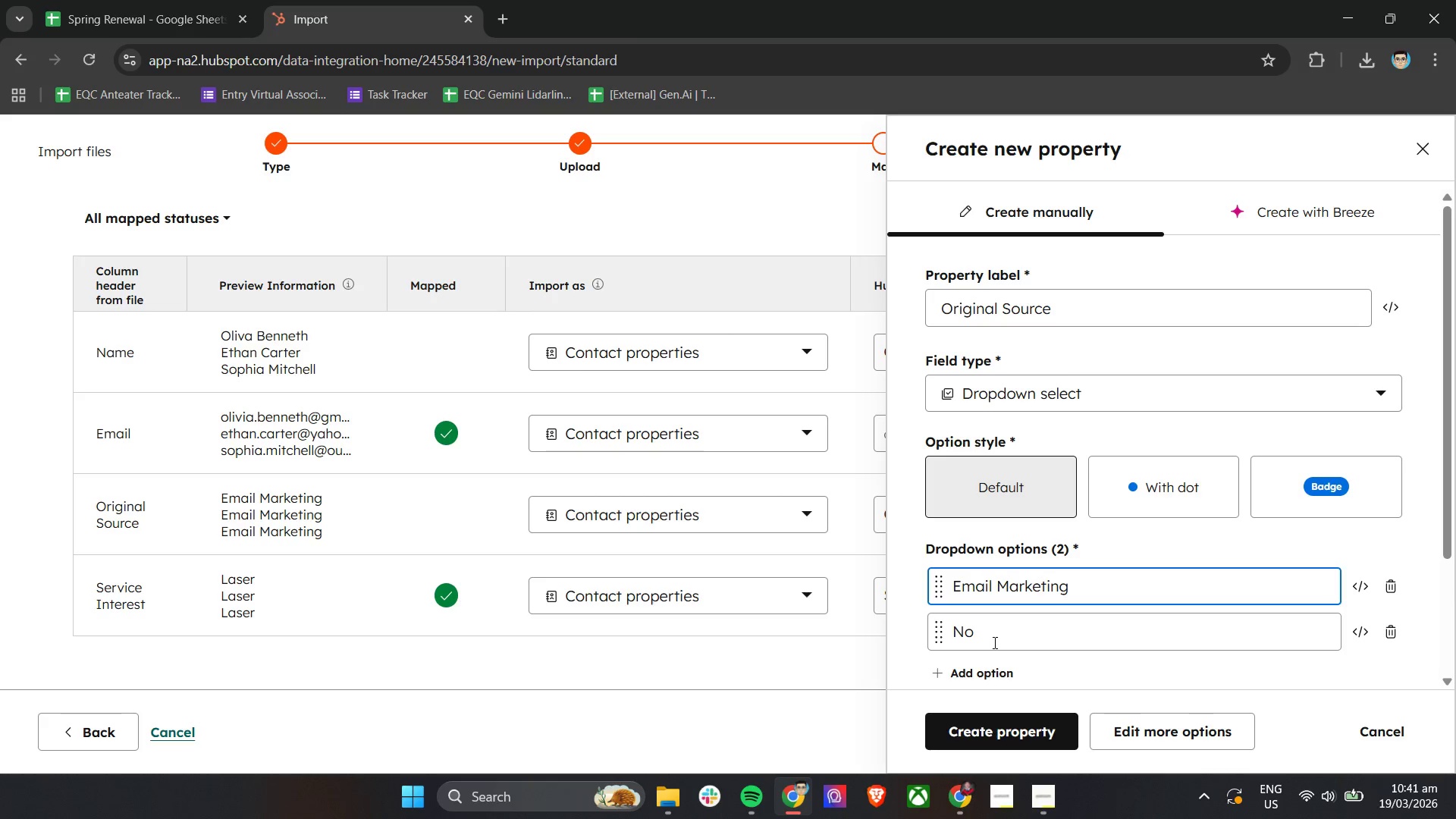 
double_click([993, 642])
 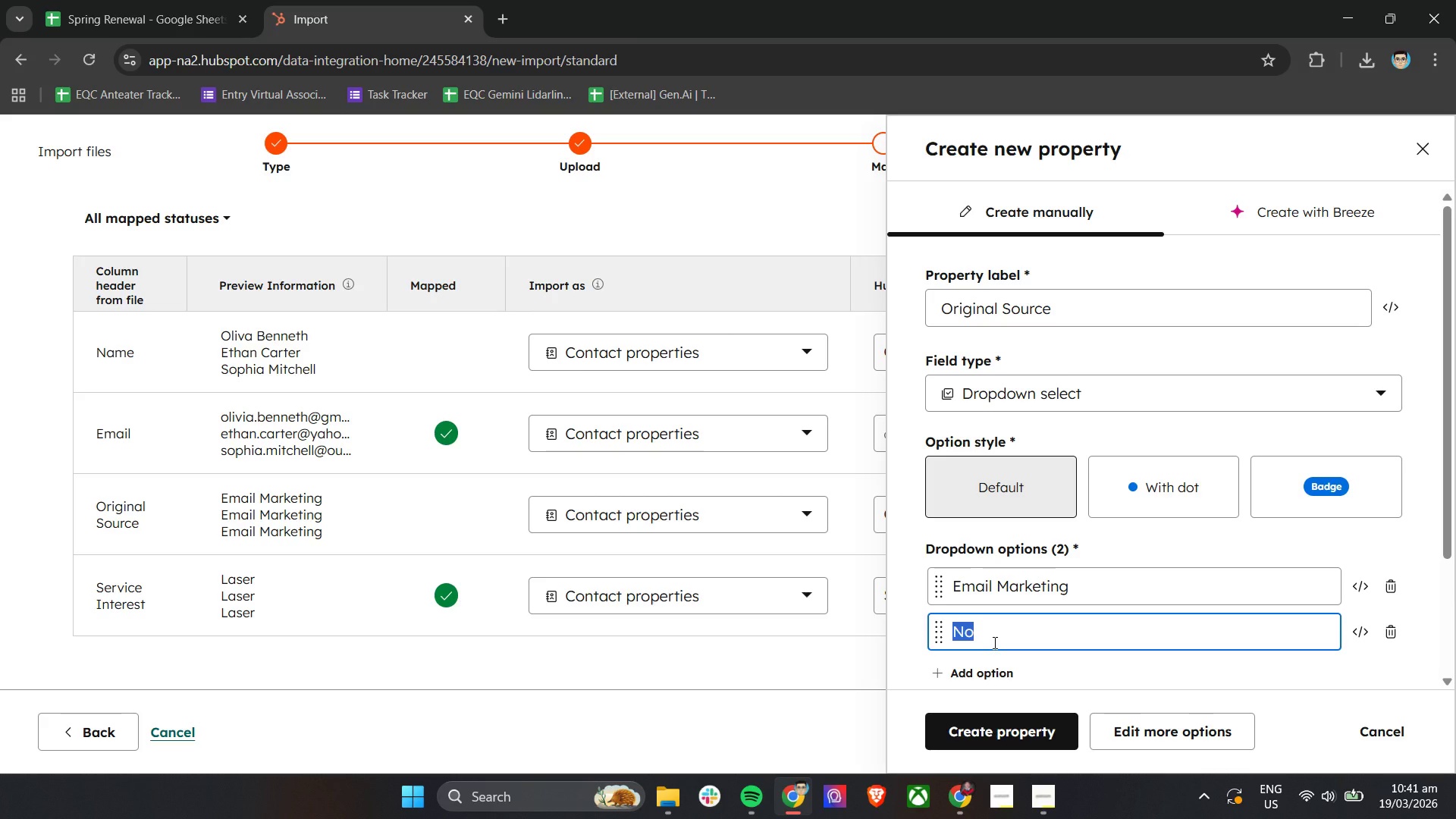 
type(Organic )
 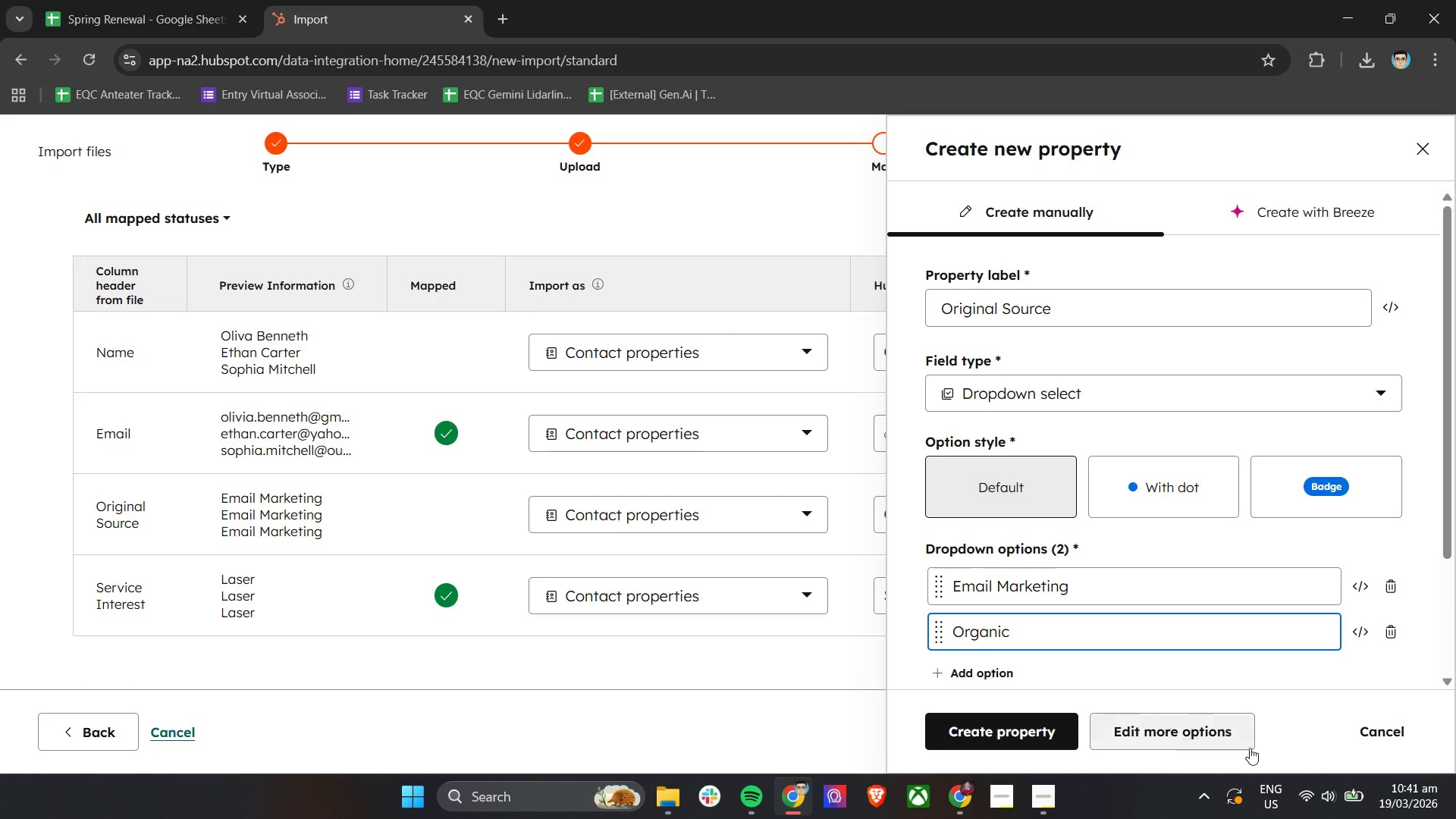 
mouse_move([1040, 780])
 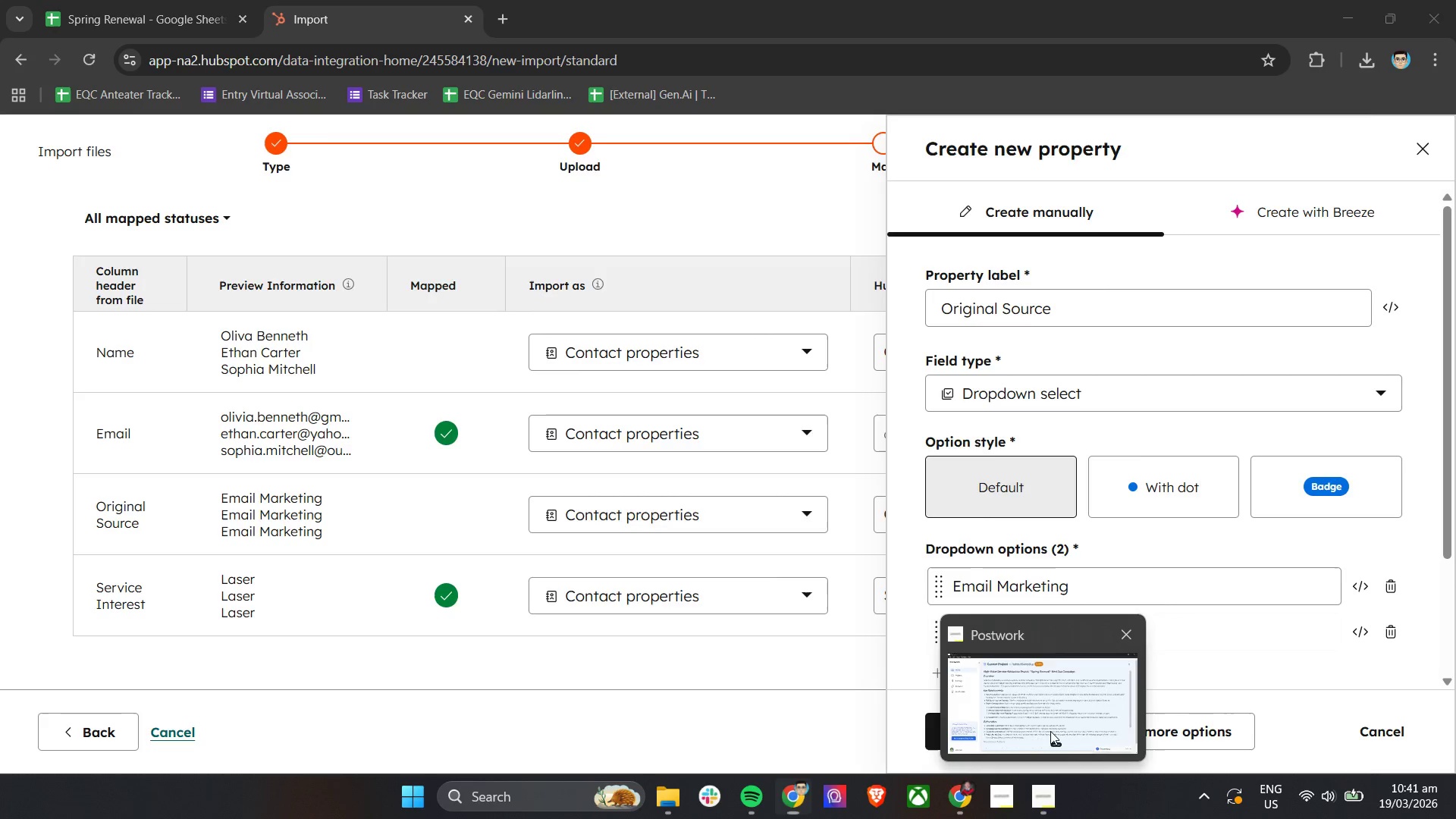 
left_click([1050, 731])